 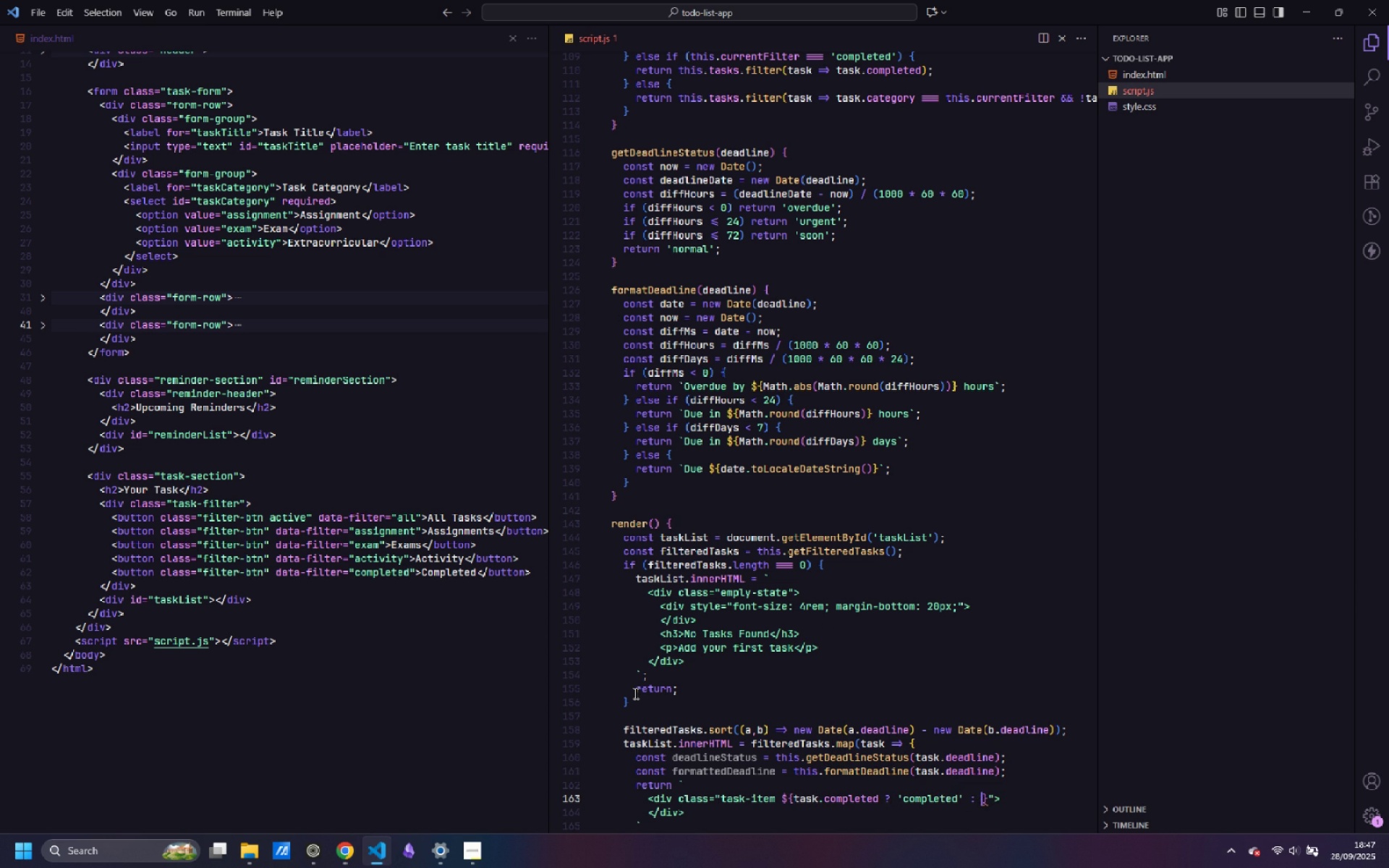 
key(Space)
 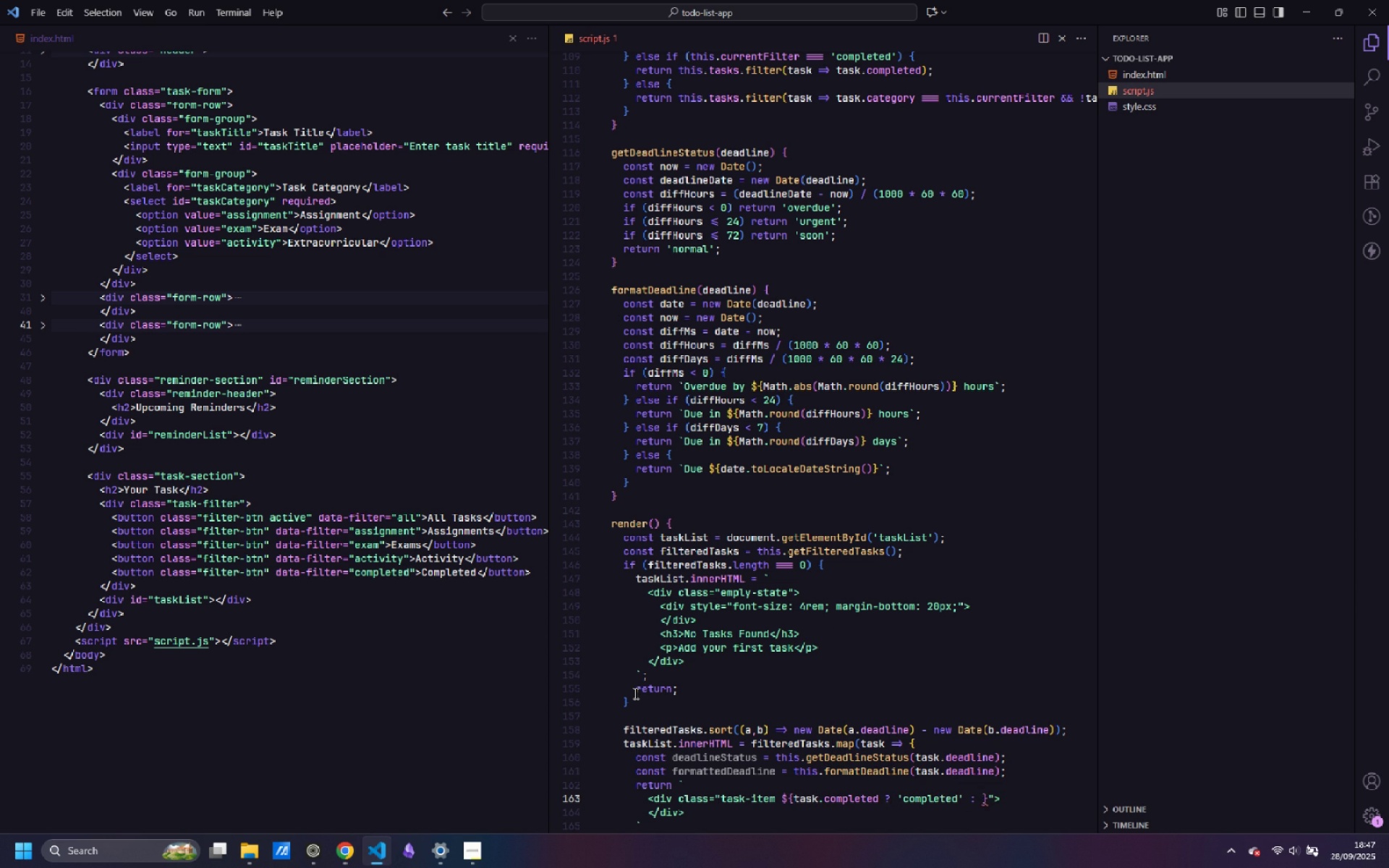 
key(Quote)
 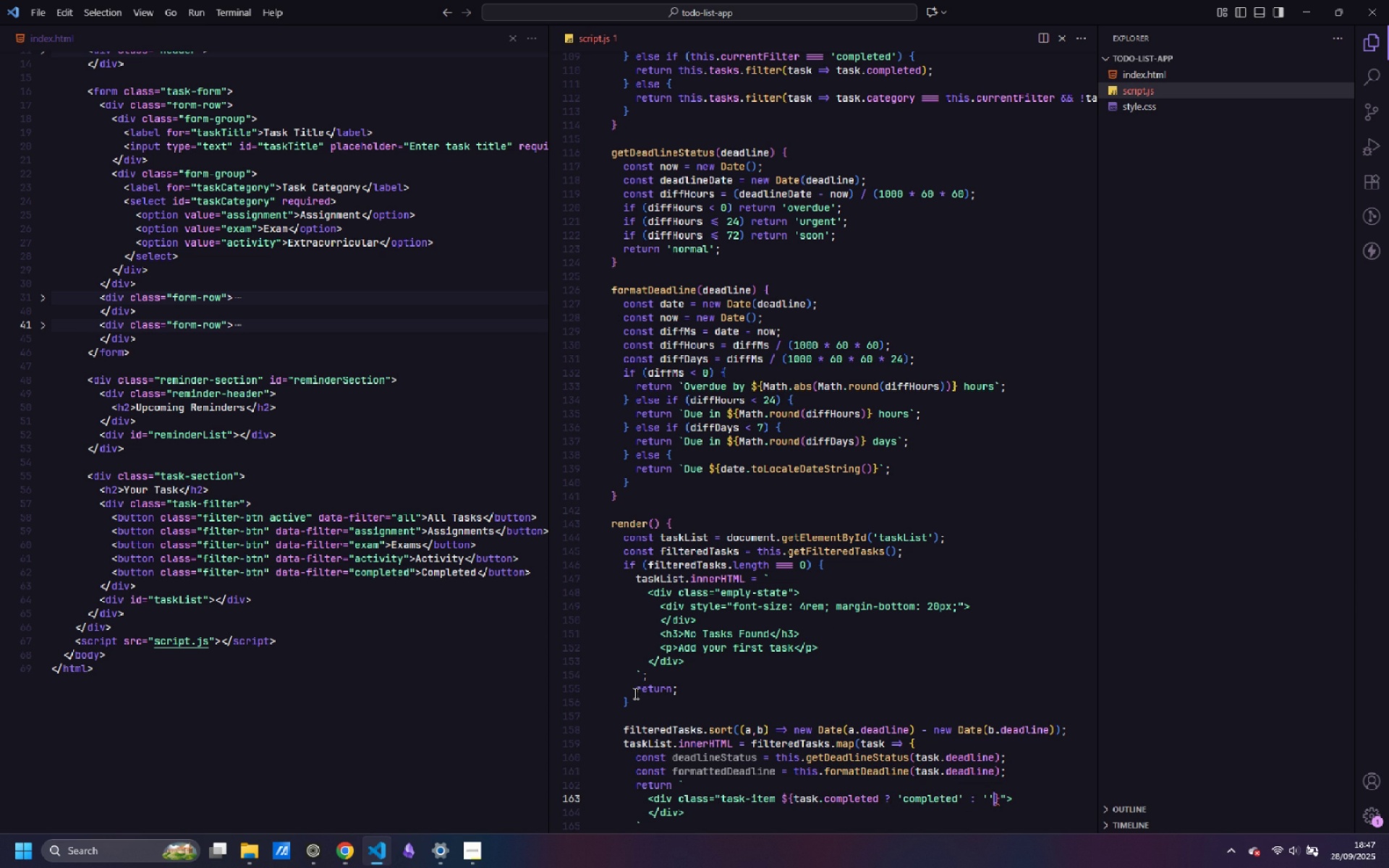 
key(Quote)
 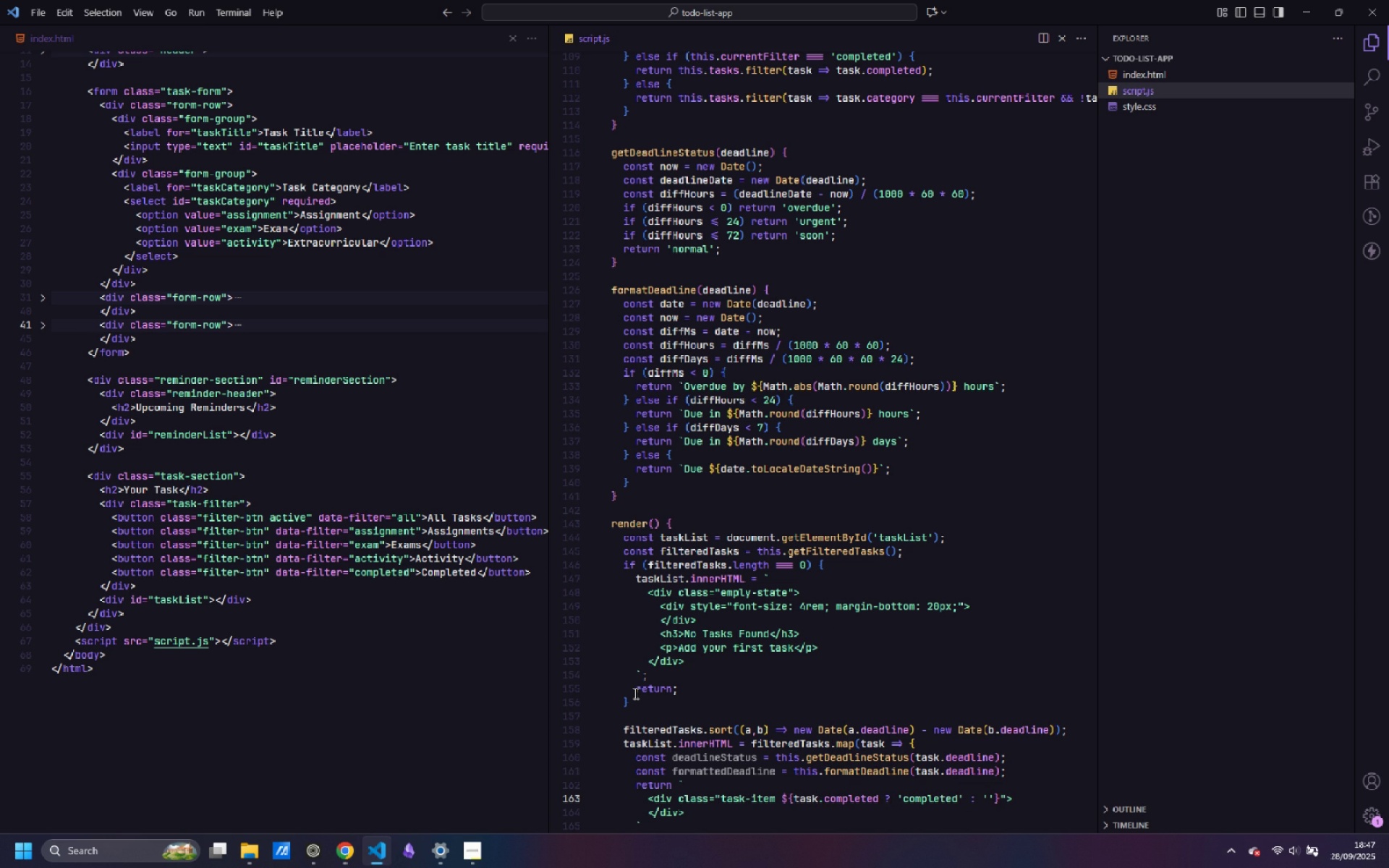 
key(ArrowRight)
 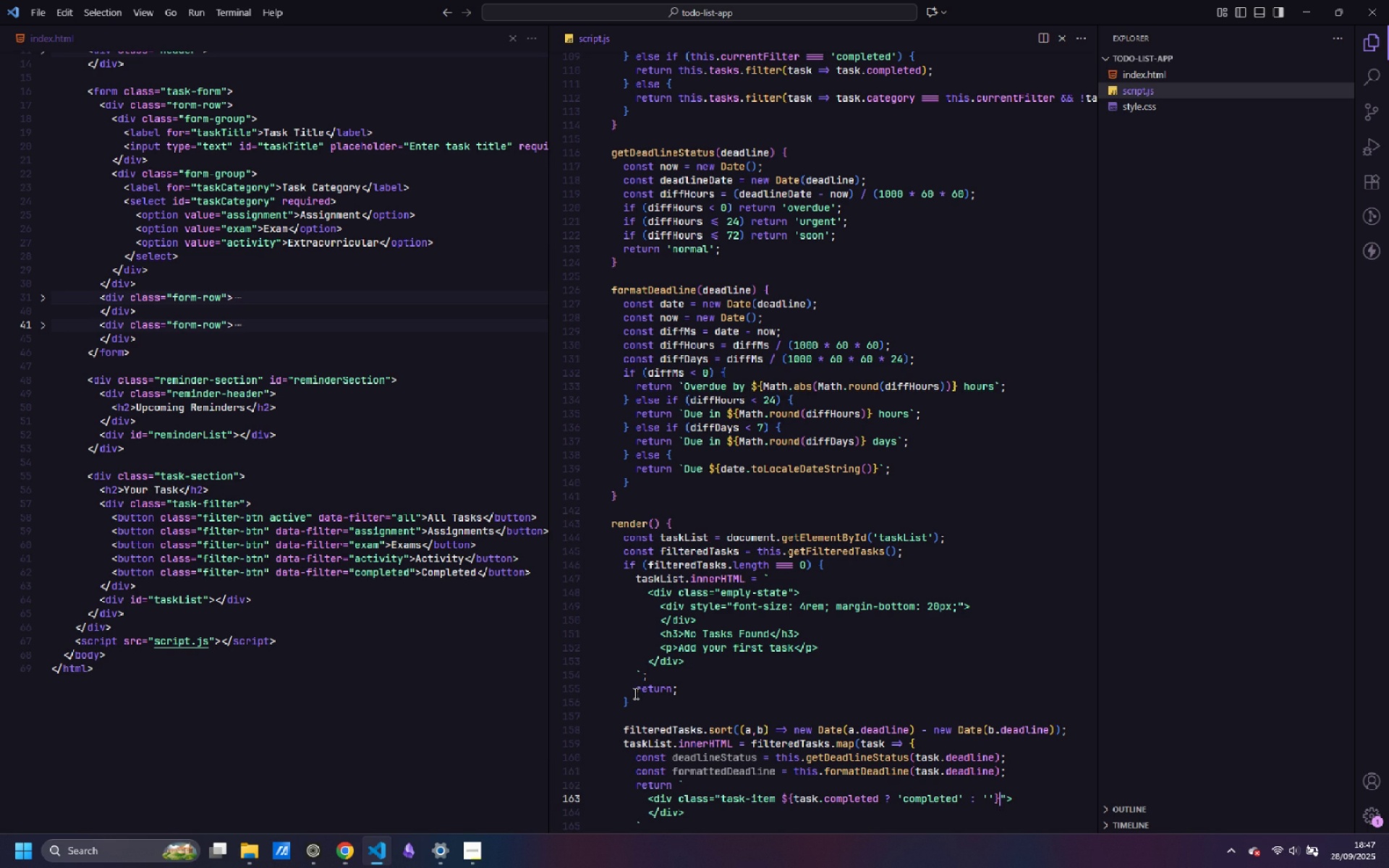 
key(ArrowRight)
 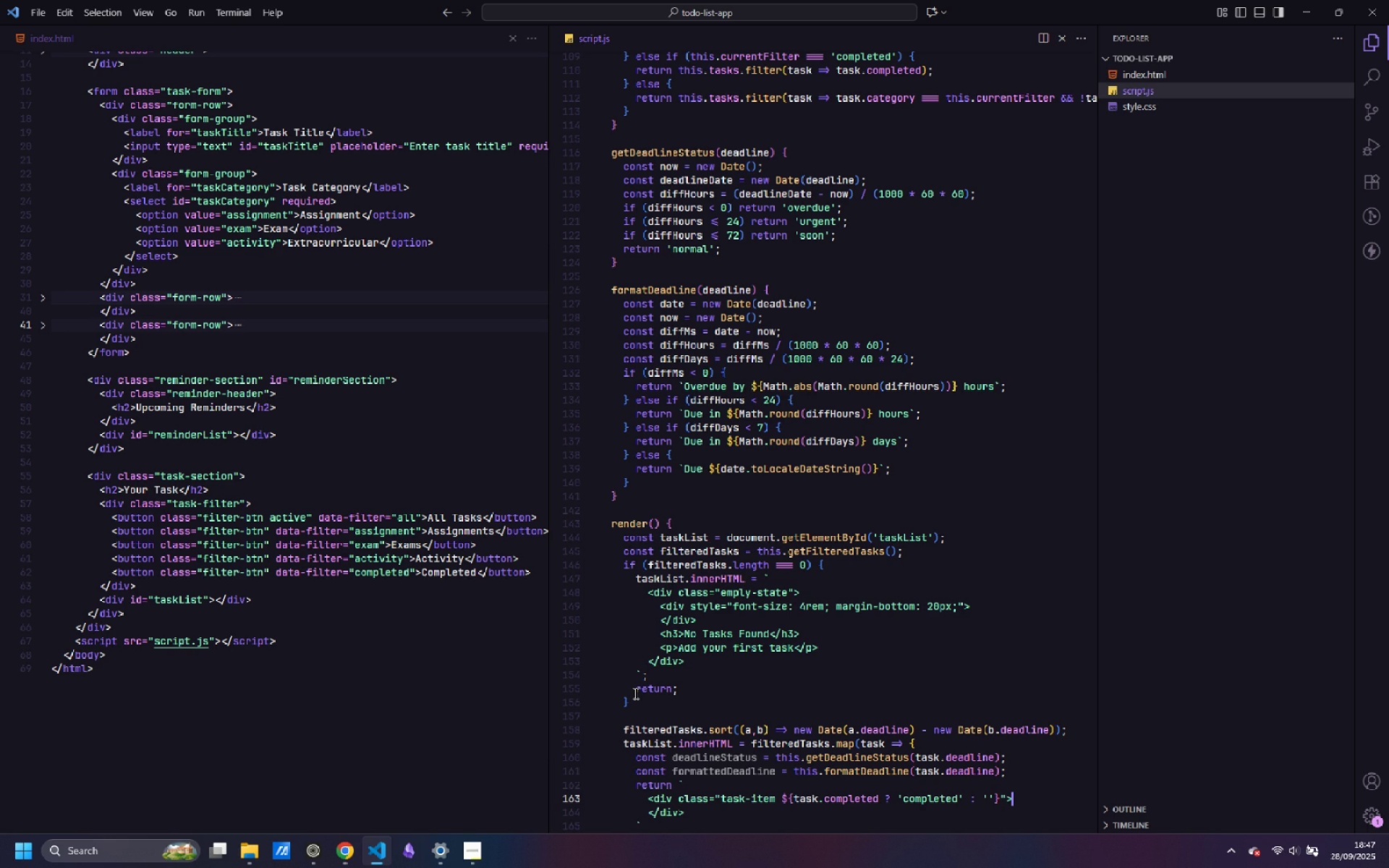 
key(ArrowRight)
 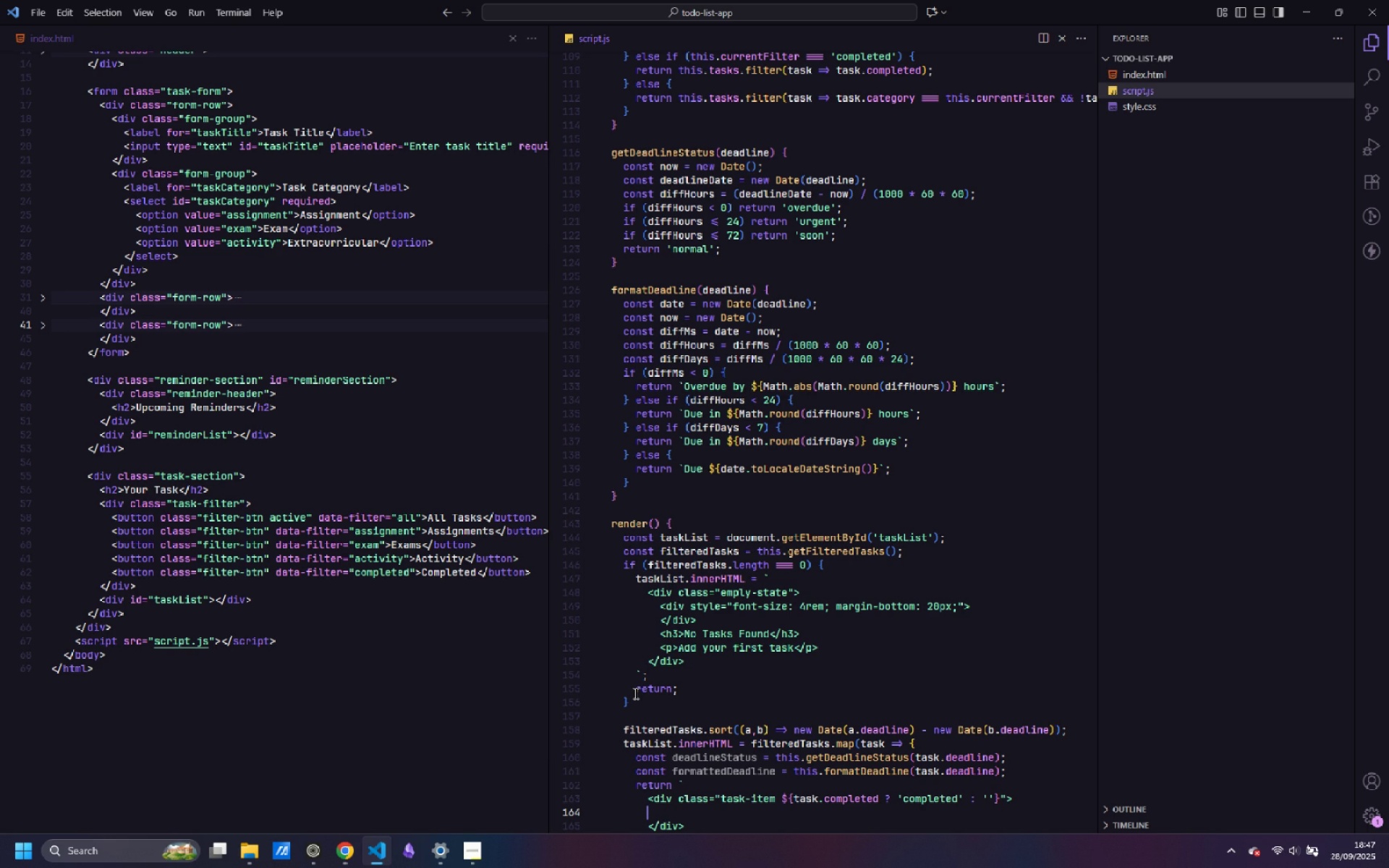 
key(Enter)
 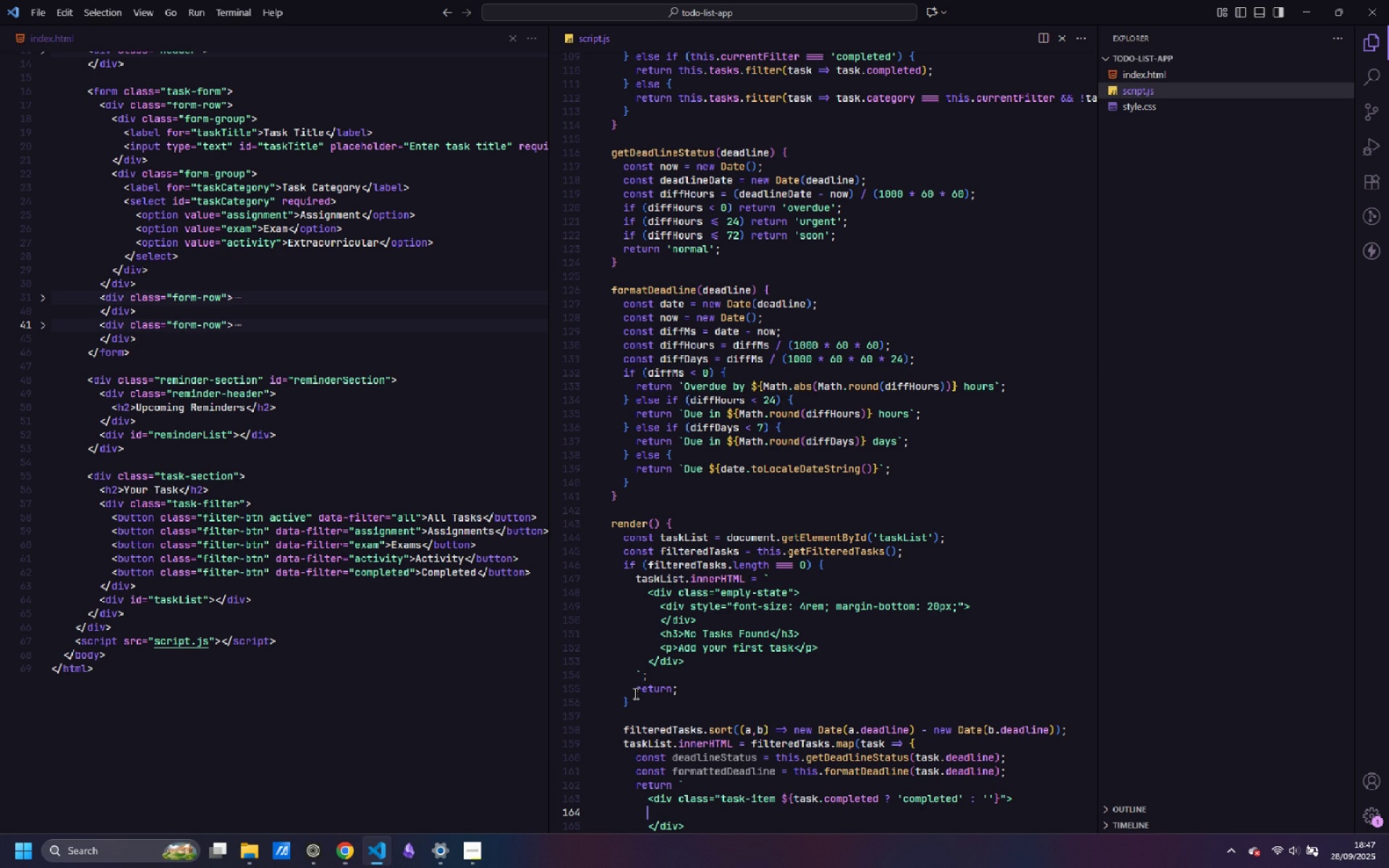 
key(Tab)